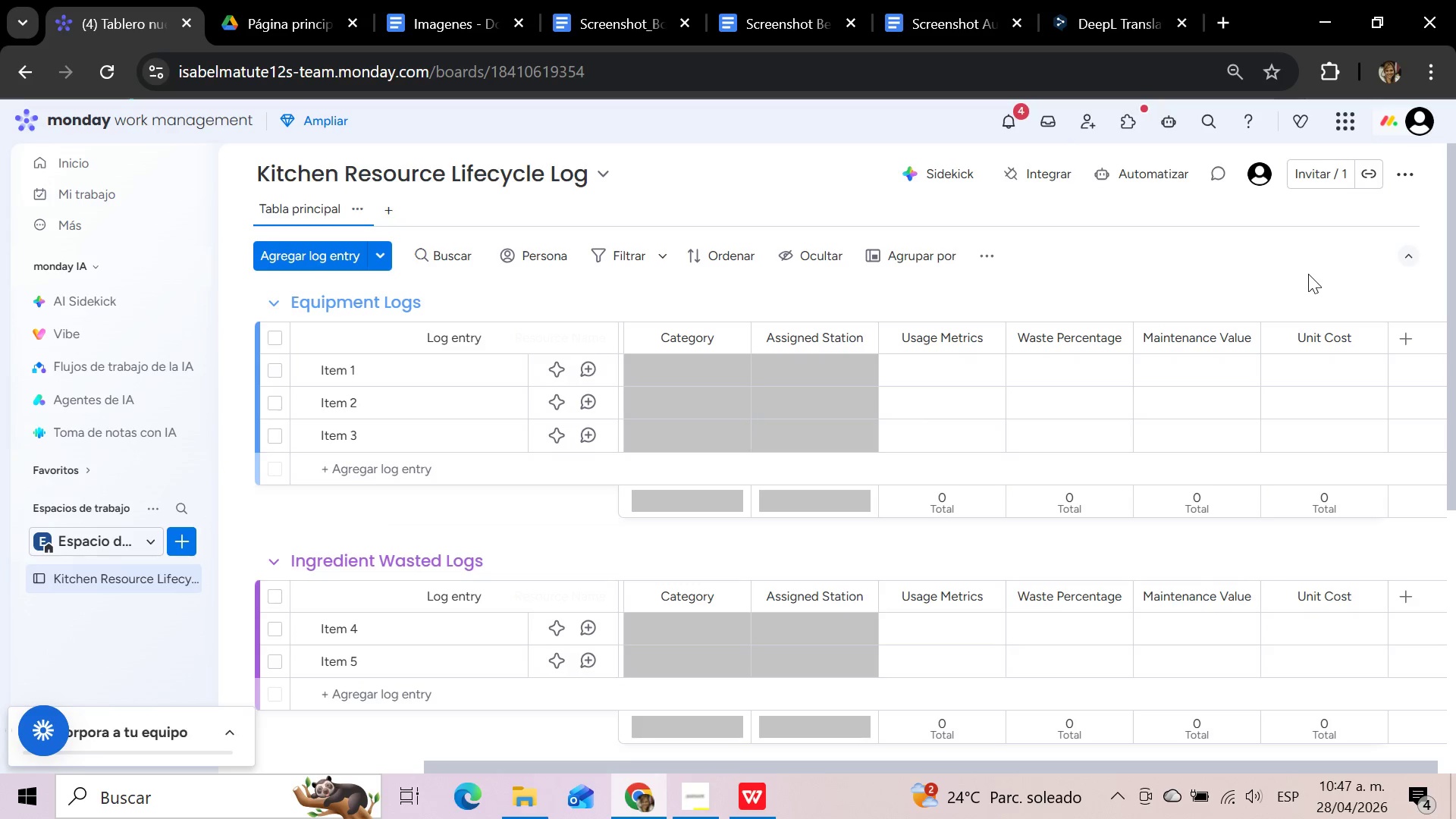 
left_click_drag(start_coordinate=[799, 764], to_coordinate=[1177, 757])
 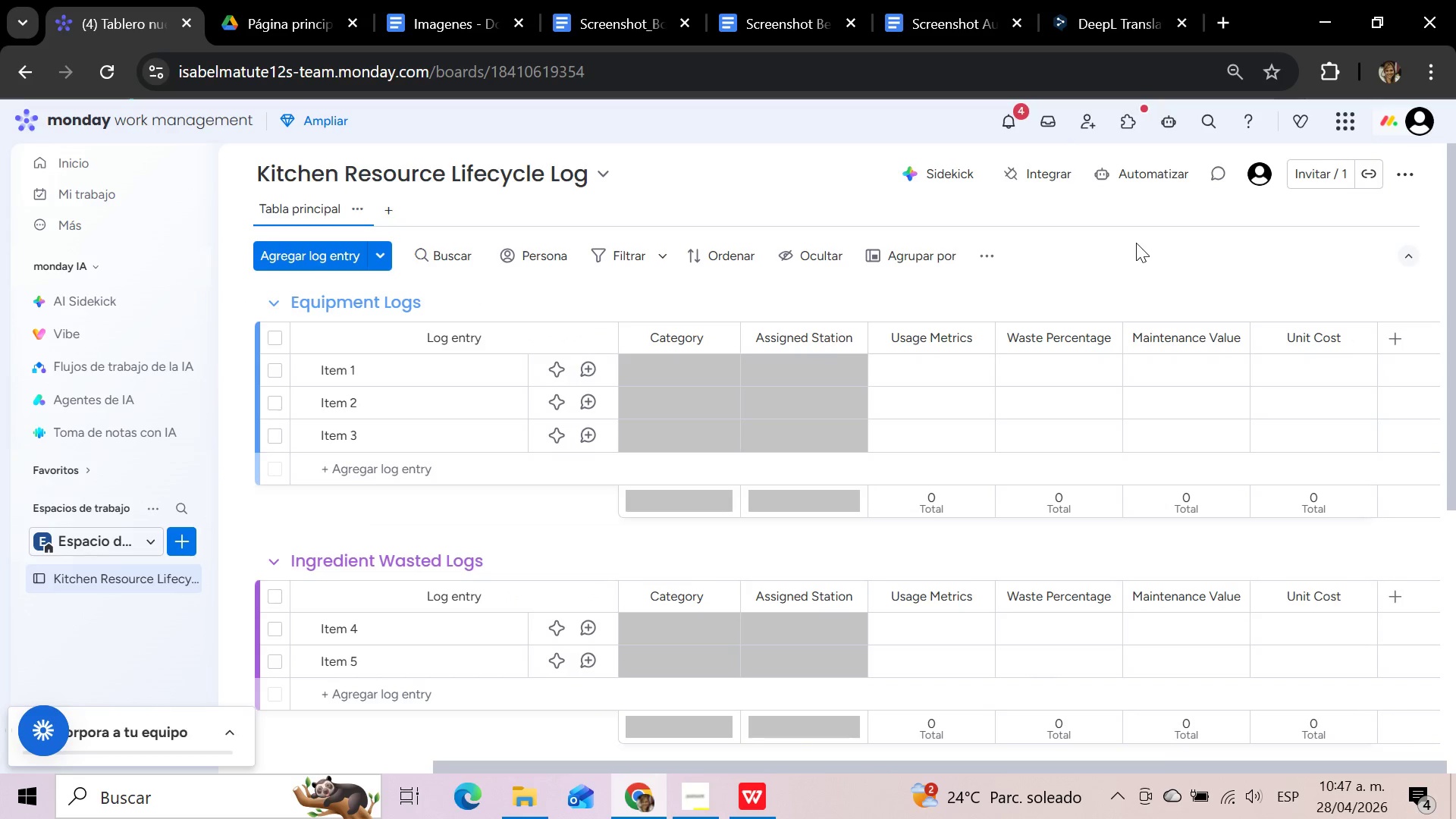 
wait(10.61)
 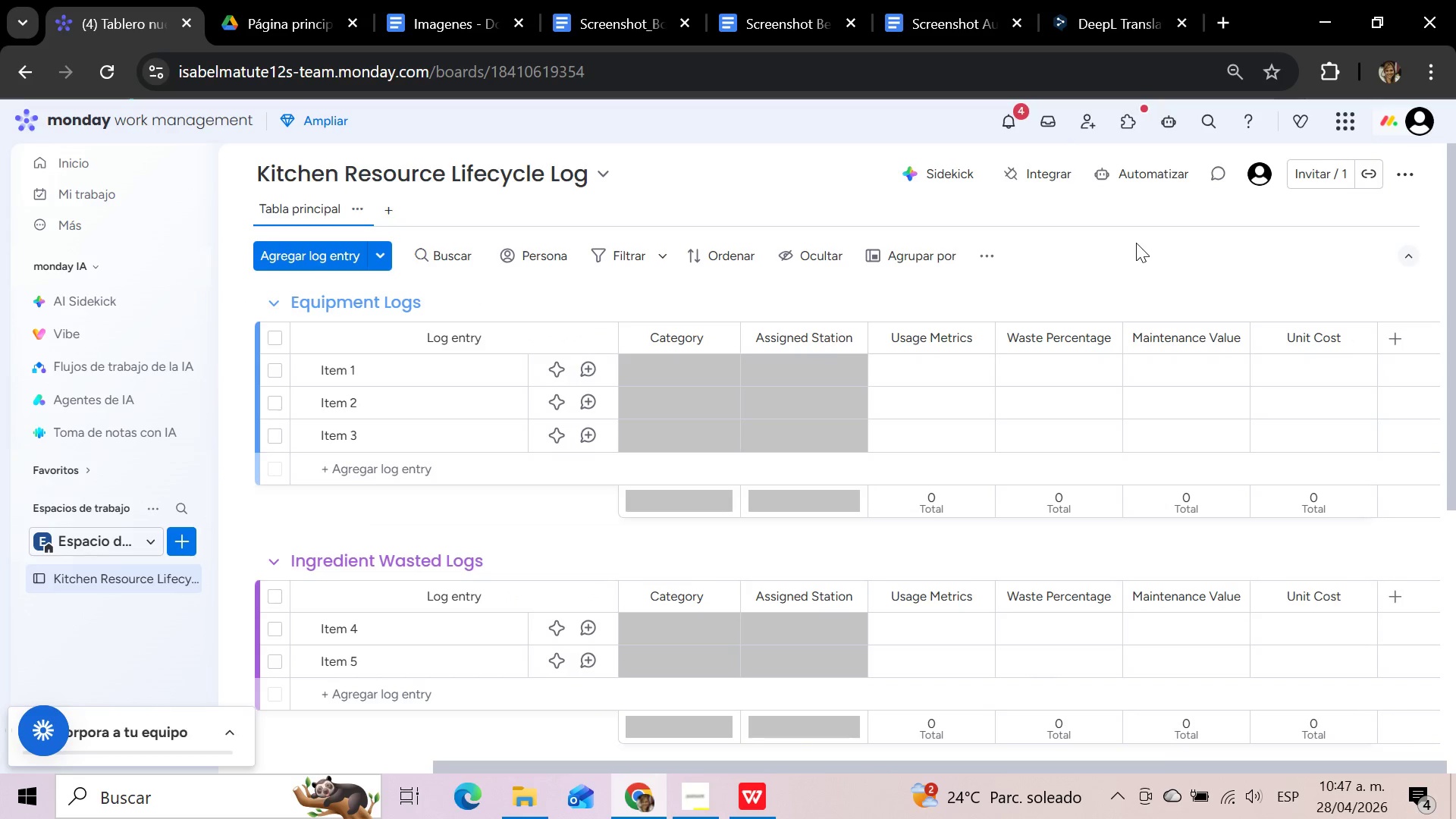 
left_click([745, 808])
 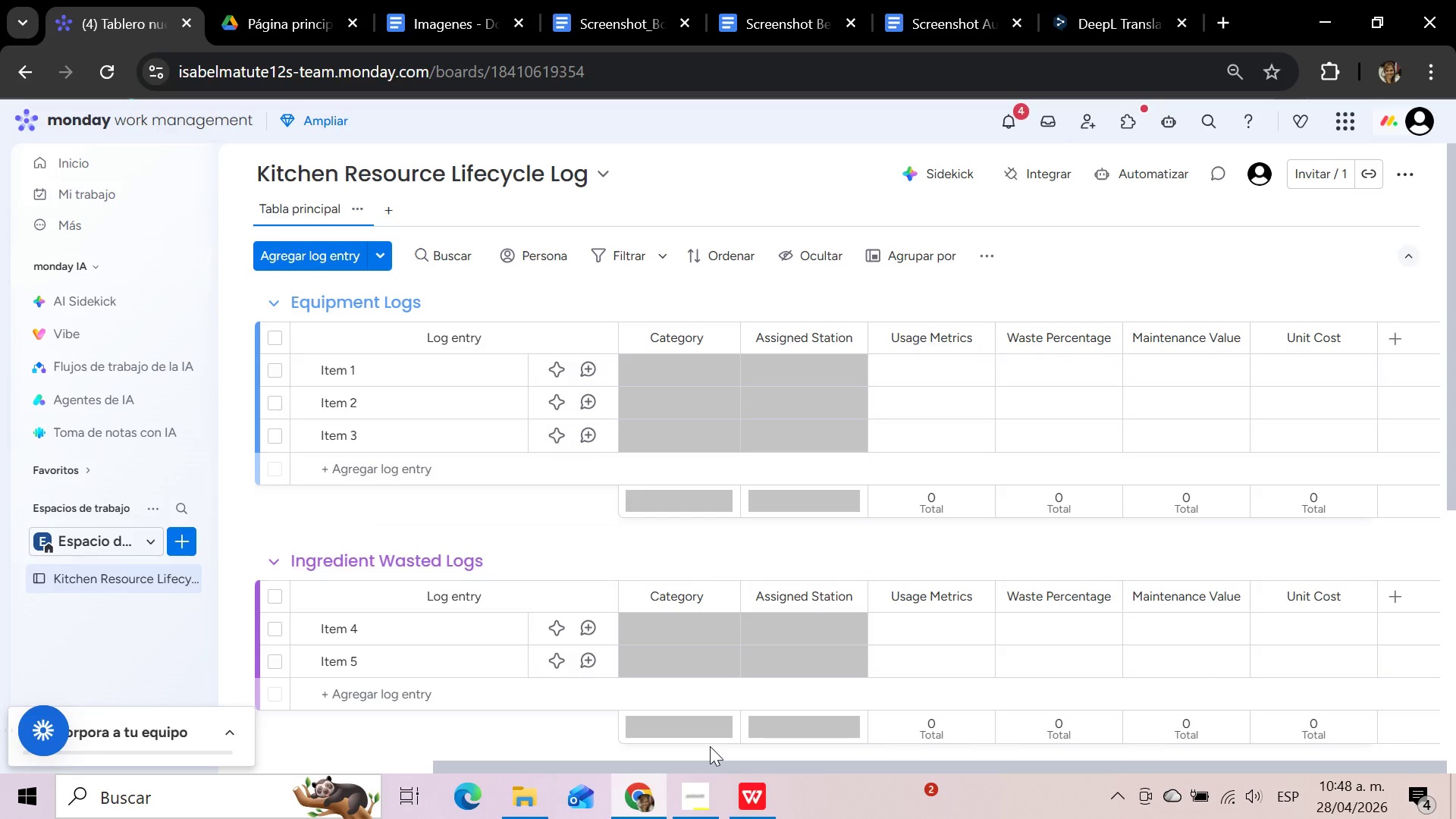 
wait(68.25)
 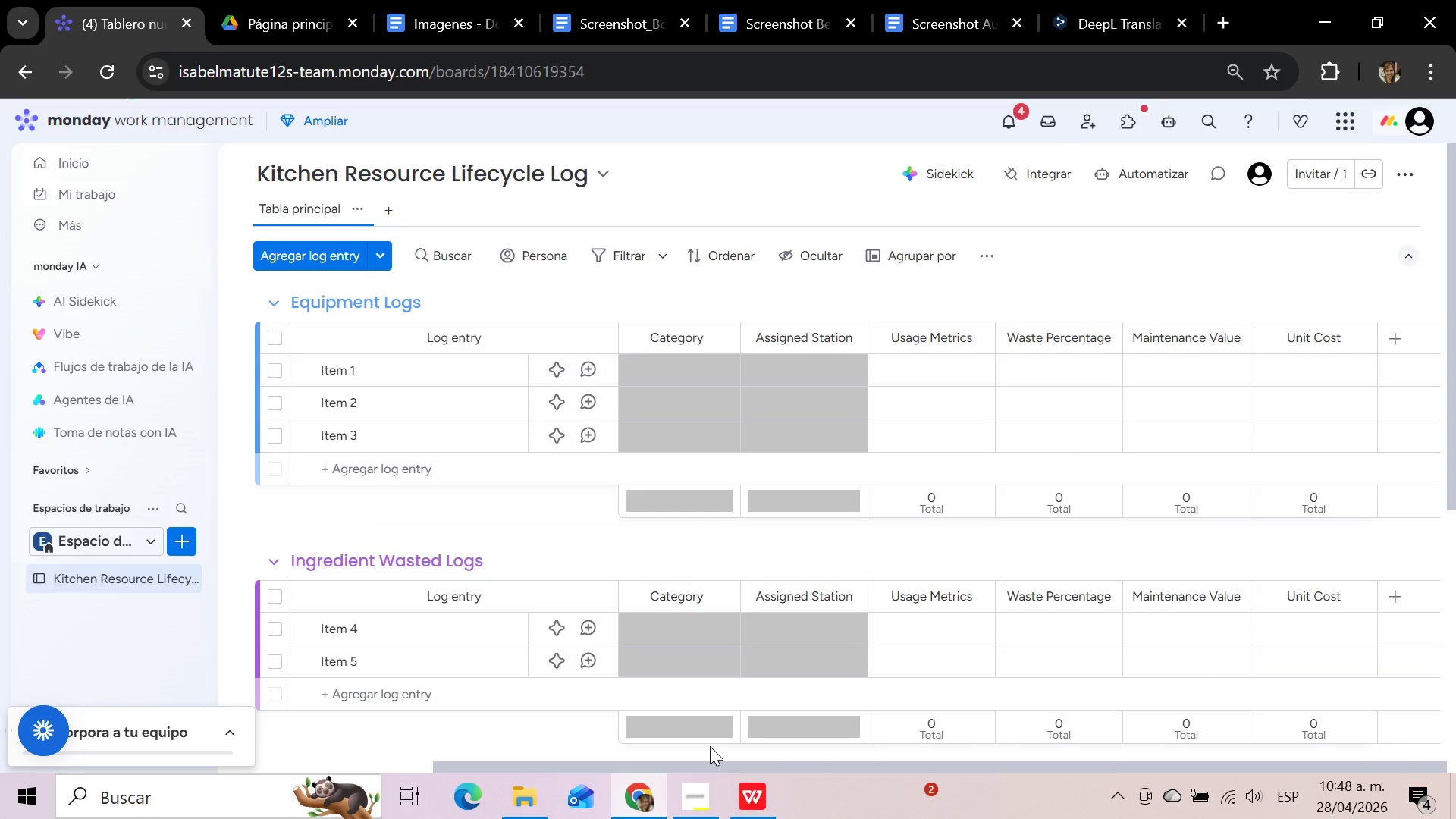 
left_click([524, 805])
 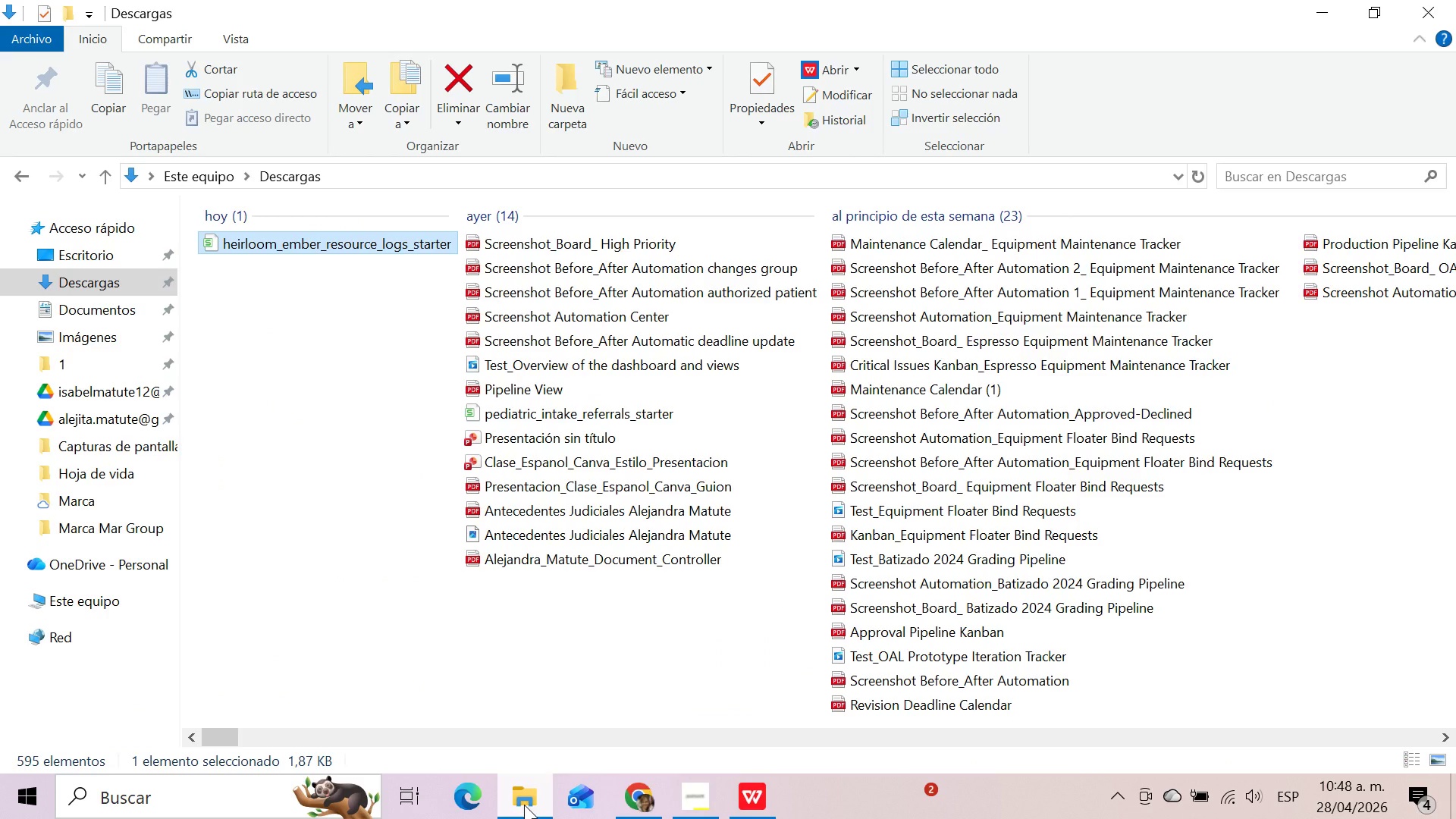 
left_click([524, 805])
 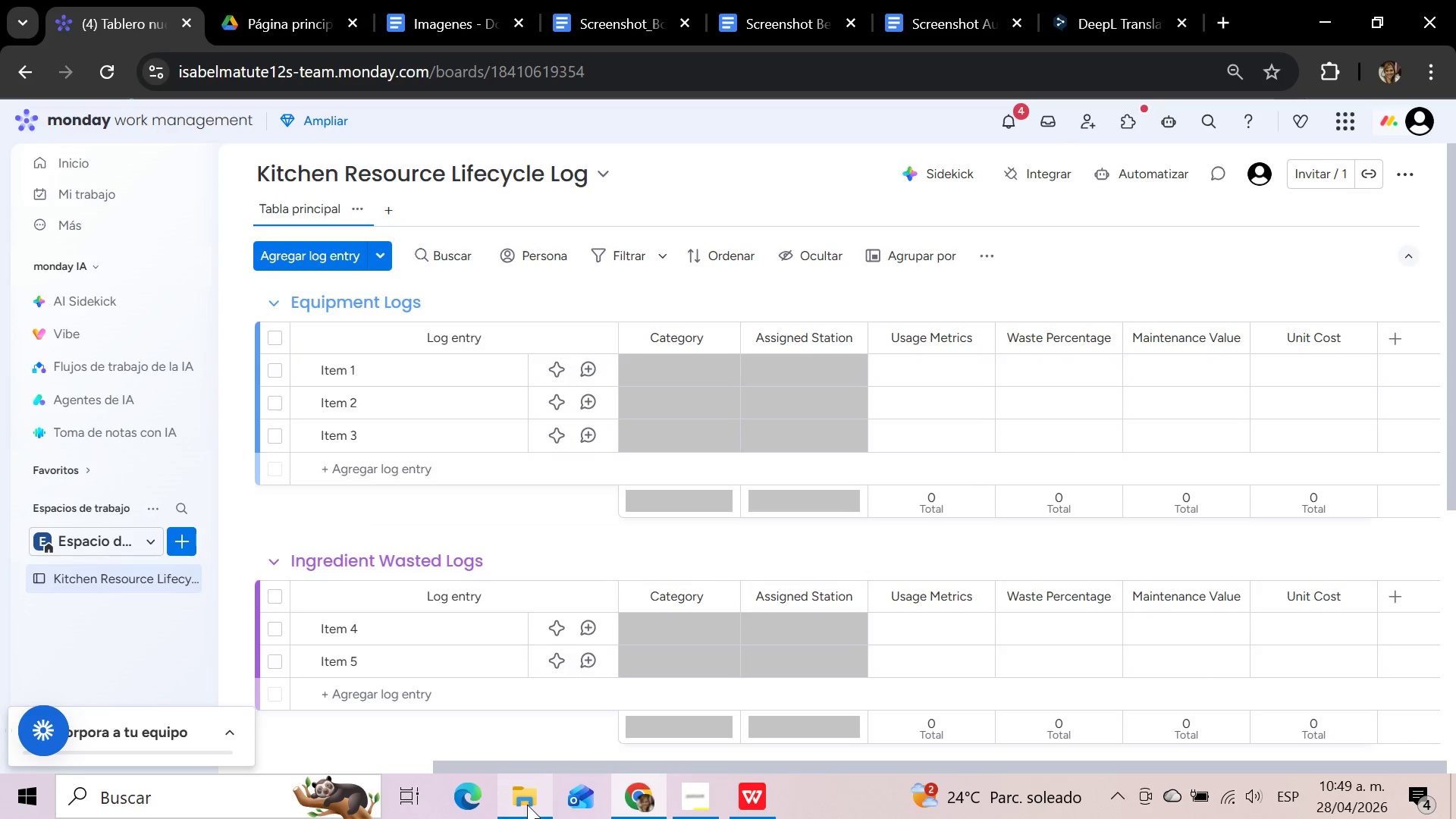 
wait(20.89)
 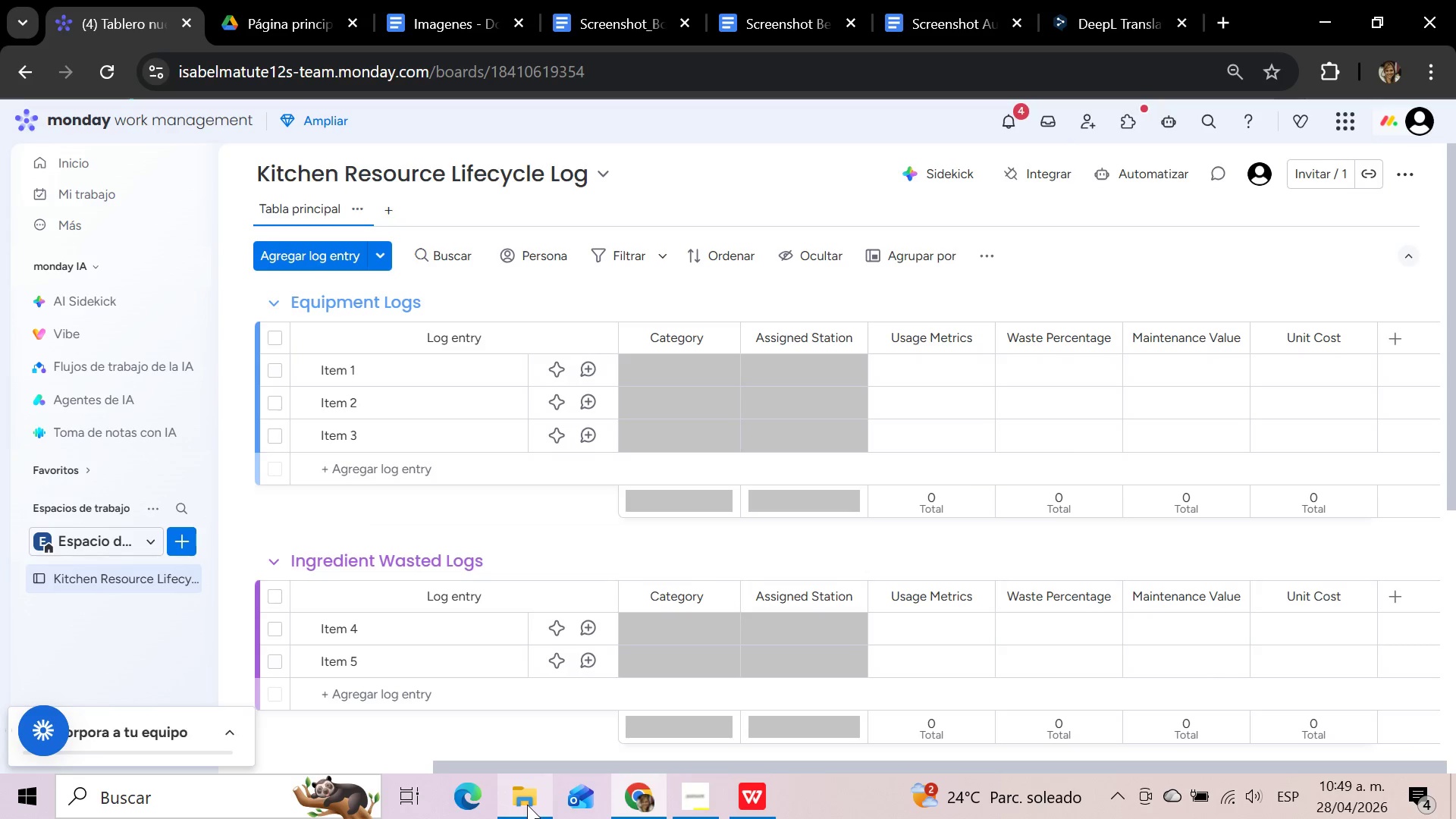 
left_click_drag(start_coordinate=[868, 763], to_coordinate=[344, 743])
 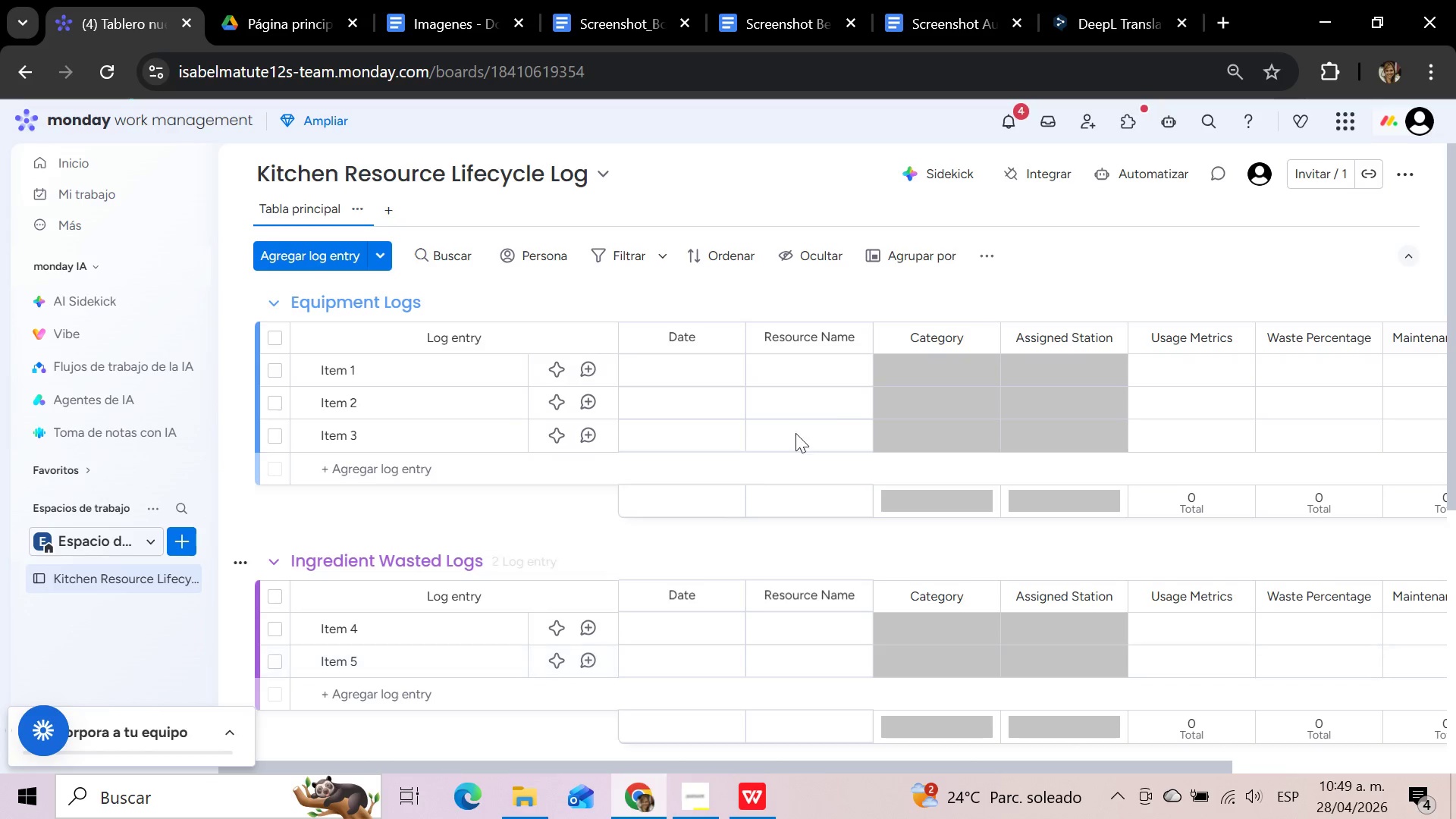 
mouse_move([838, 407])
 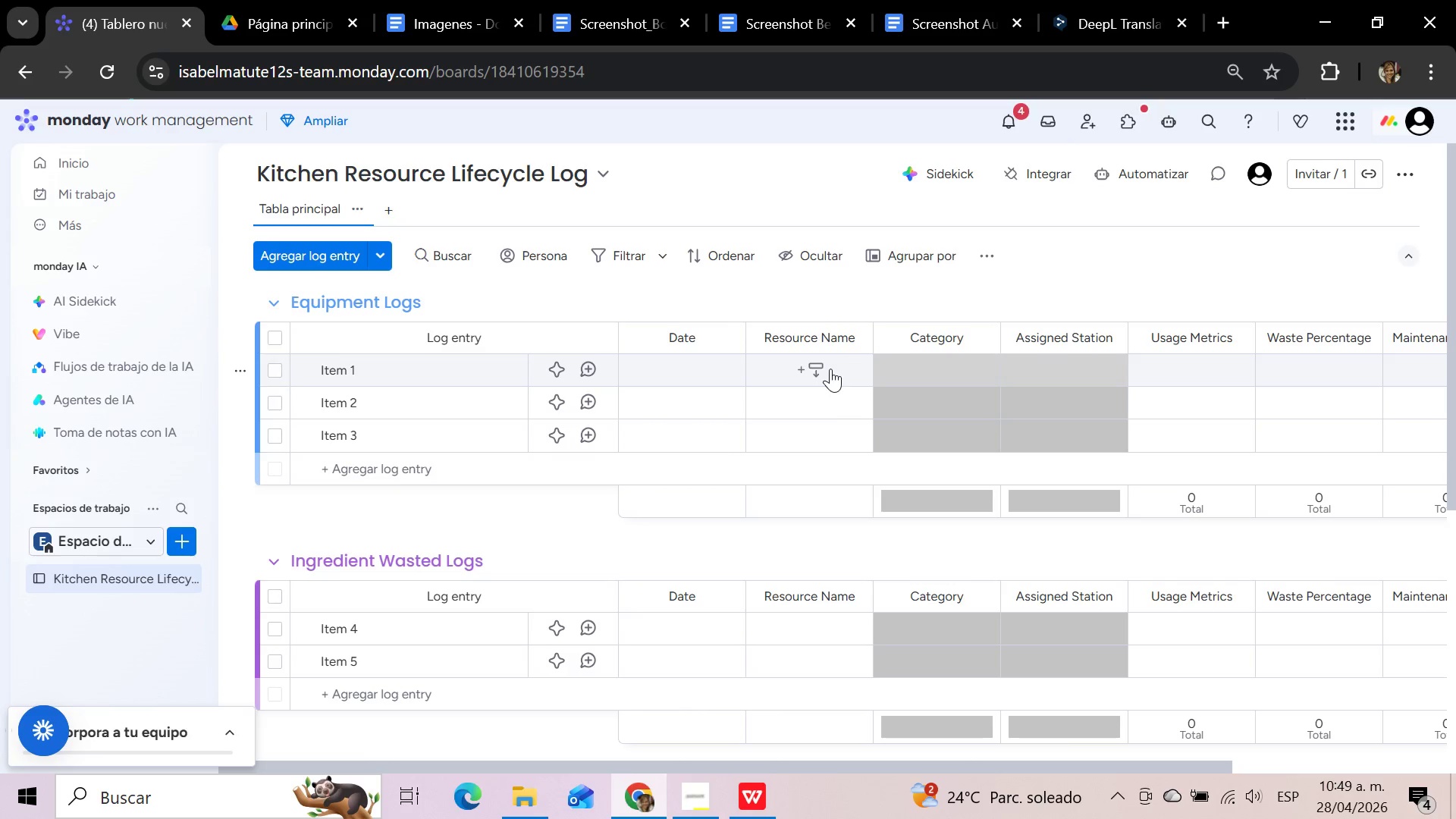 
wait(6.35)
 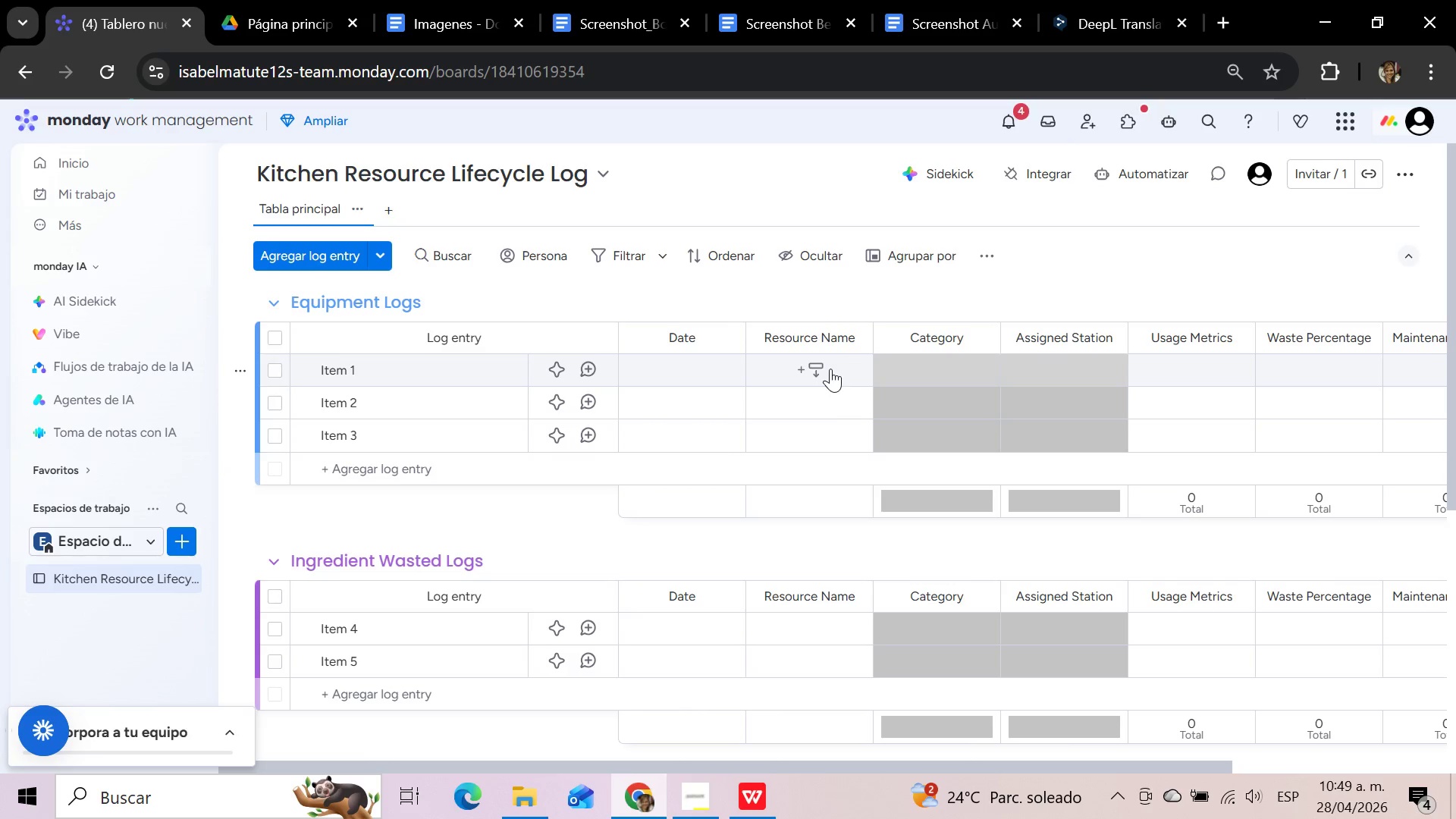 
left_click([762, 800])
 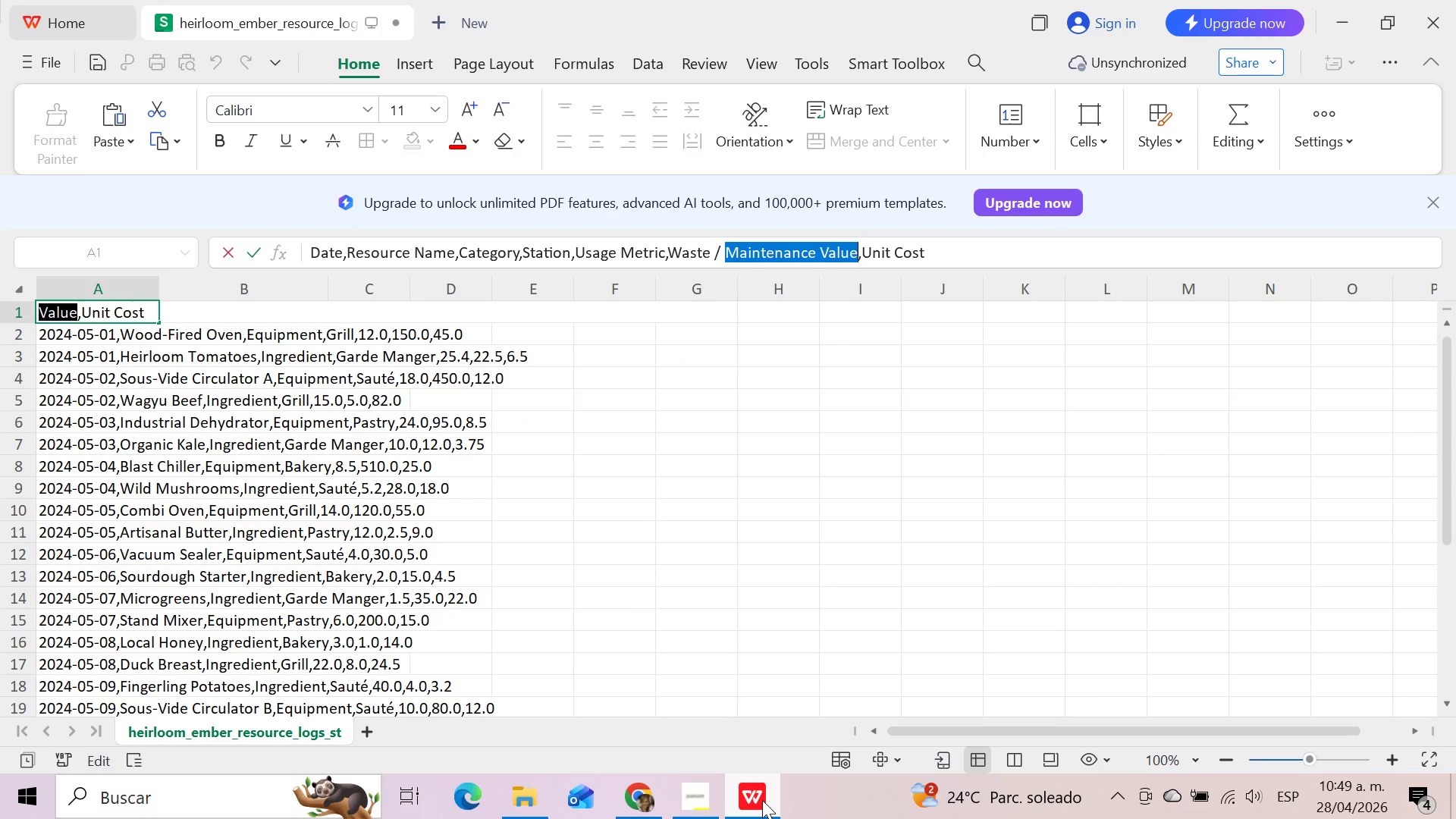 
wait(6.09)
 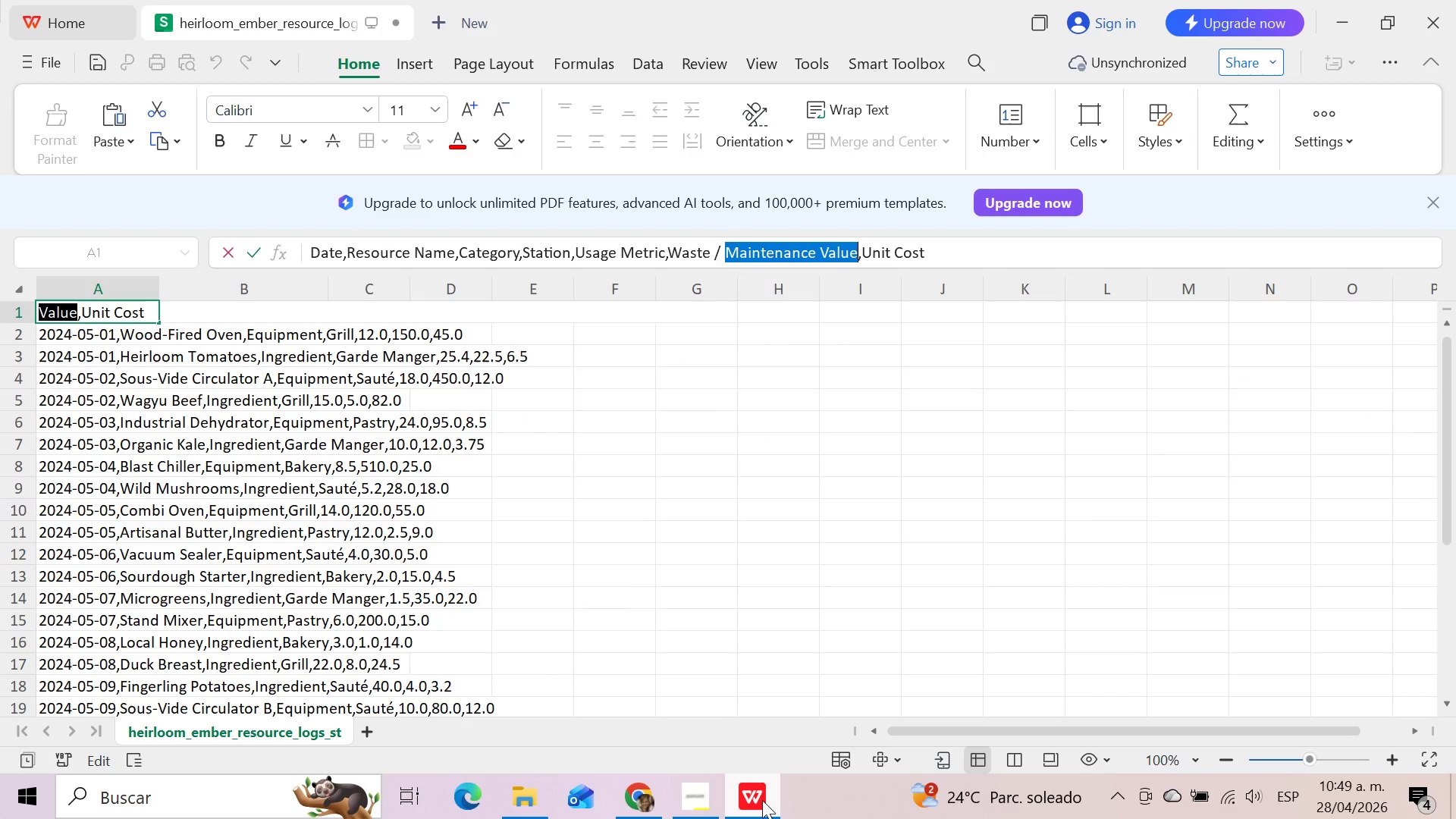 
left_click([762, 800])
 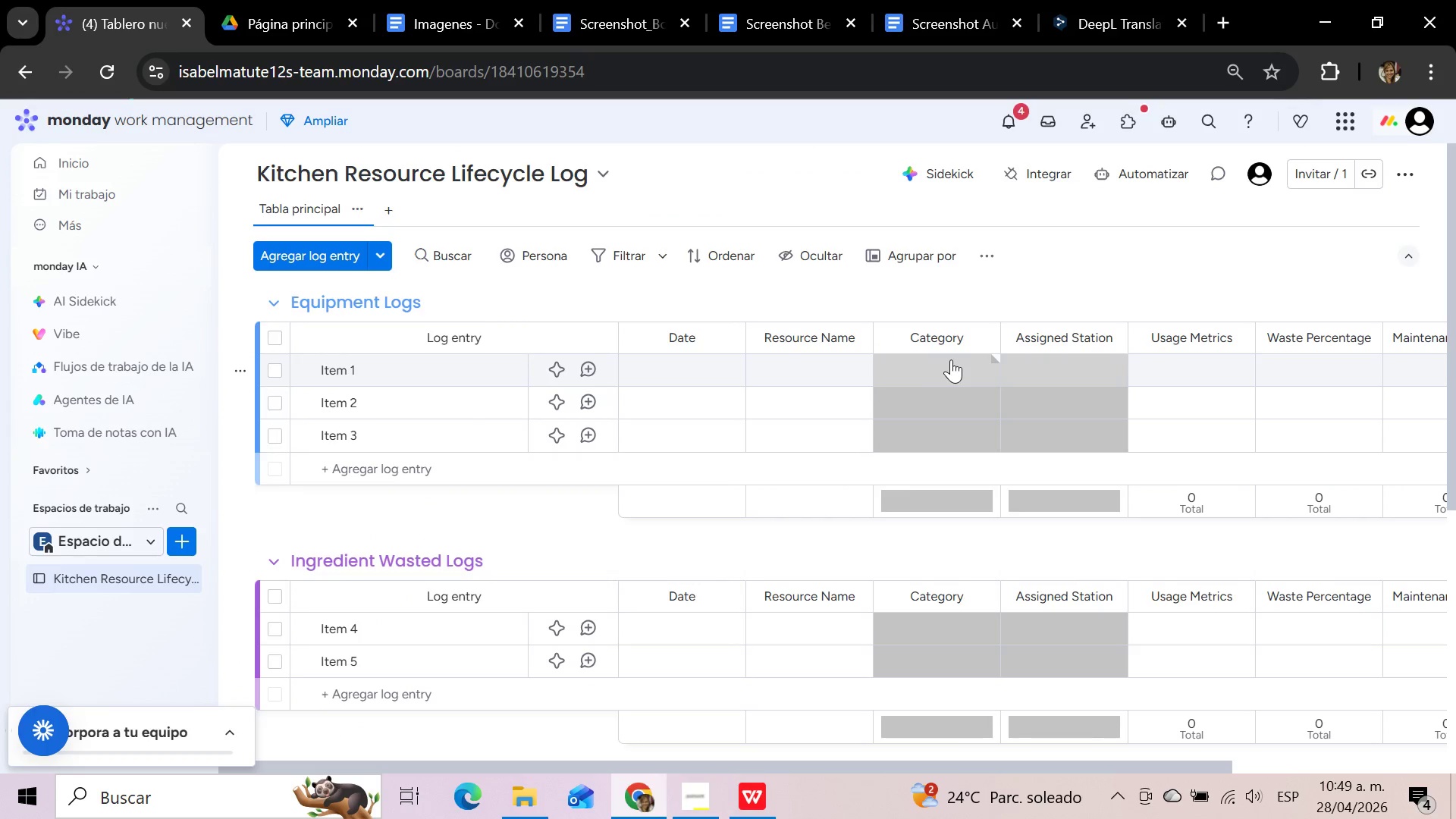 
left_click([793, 359])
 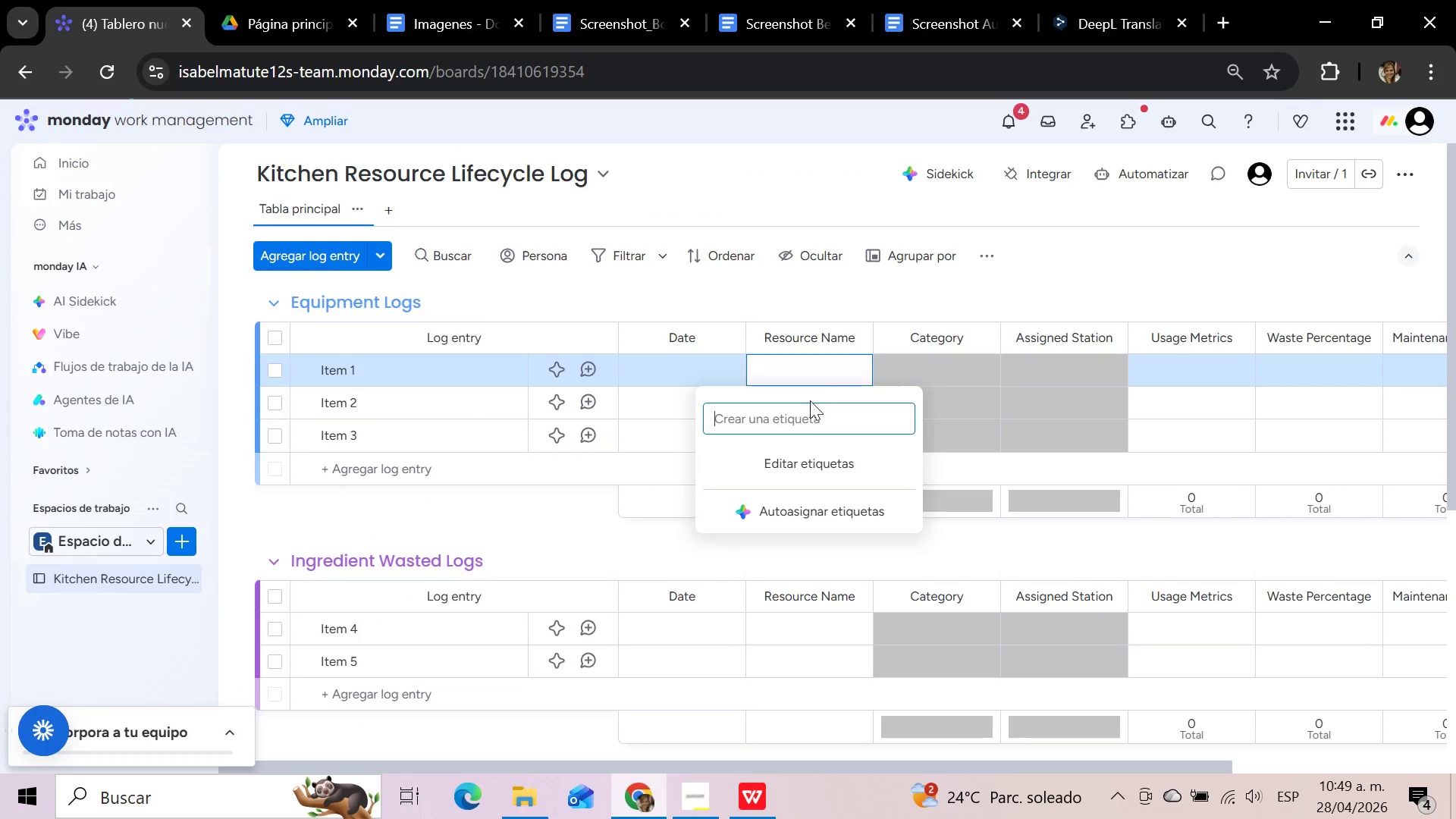 
left_click([811, 411])
 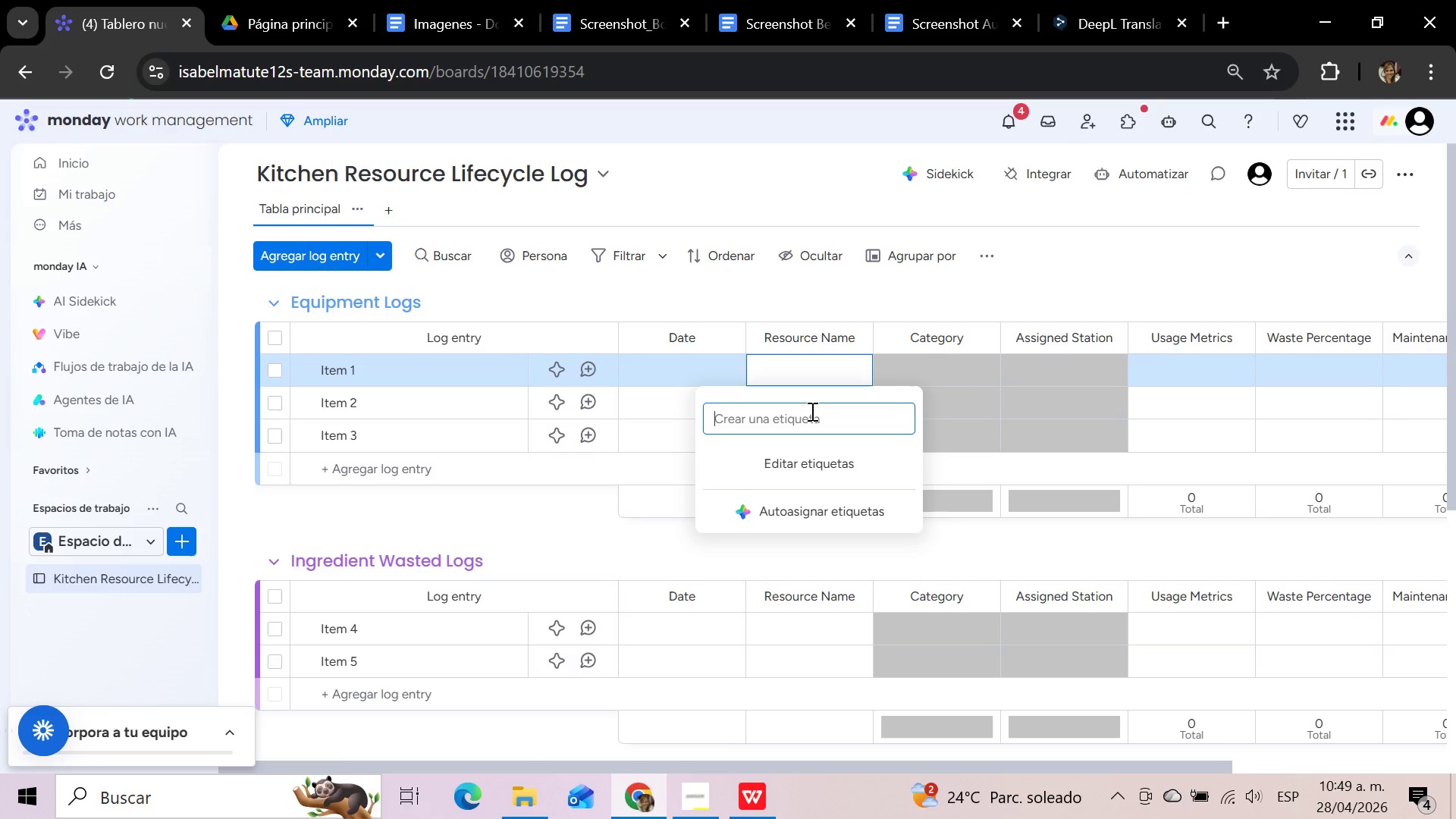 
type(Wood)
 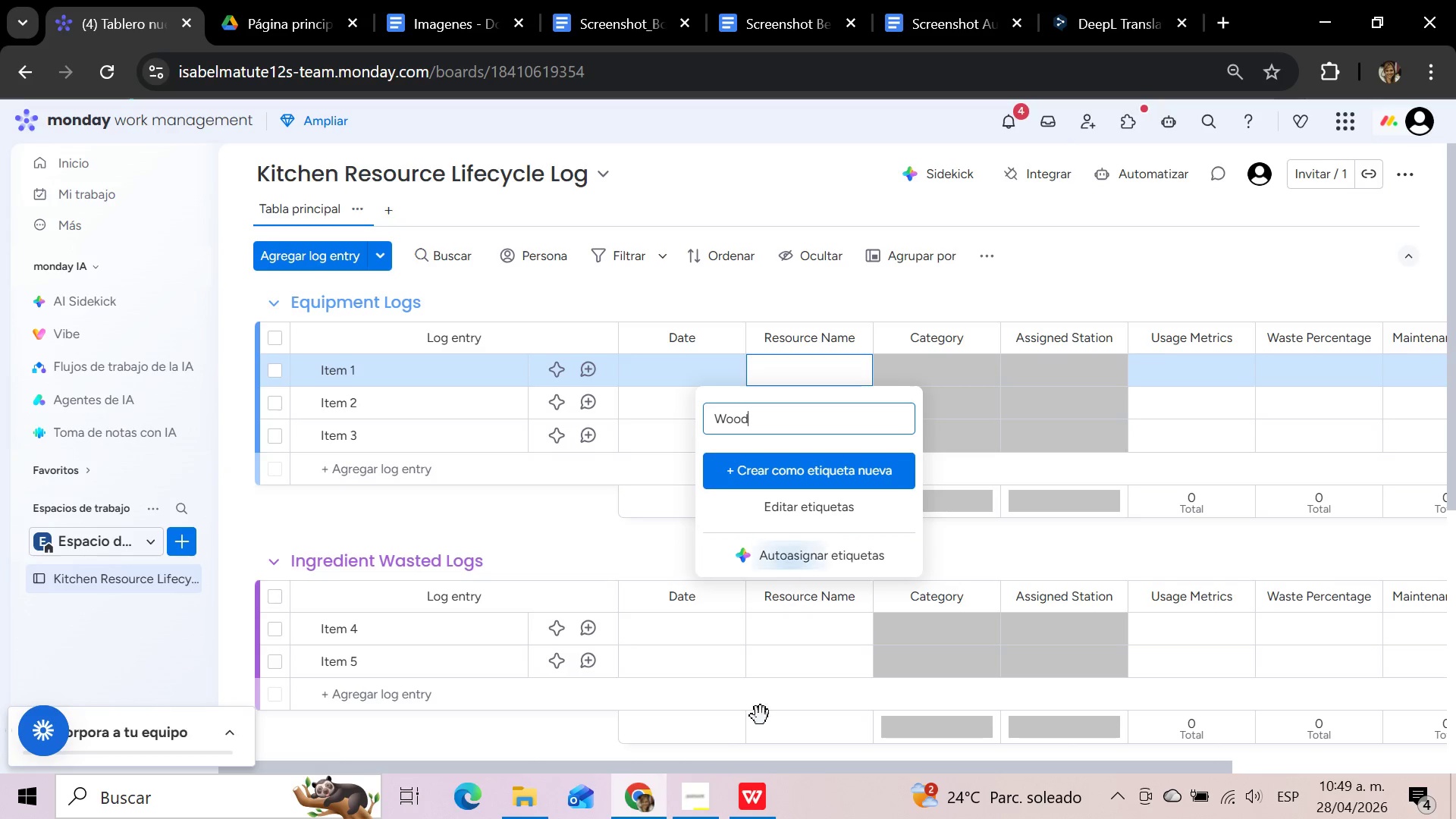 
left_click([755, 816])
 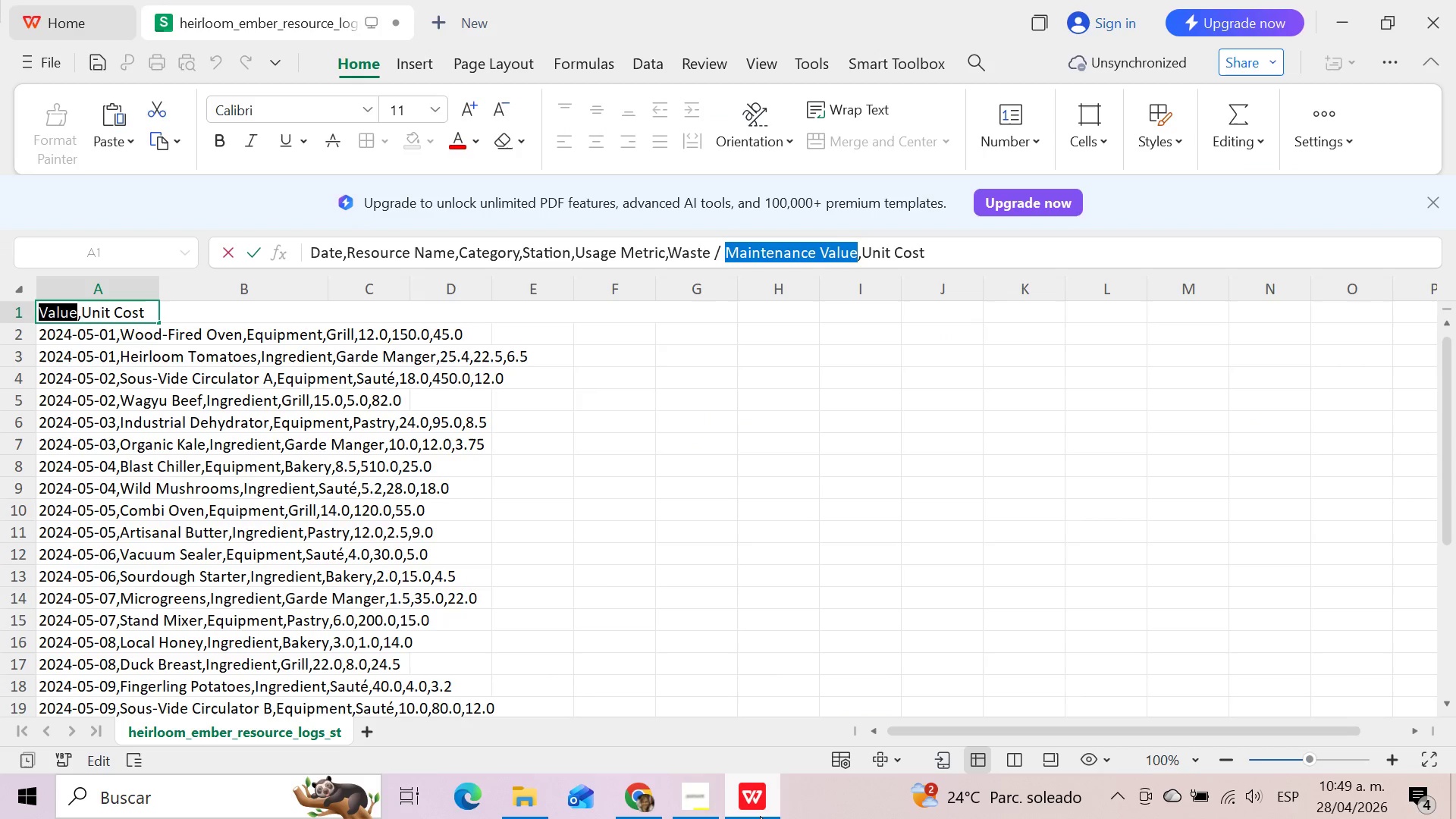 
left_click([760, 816])
 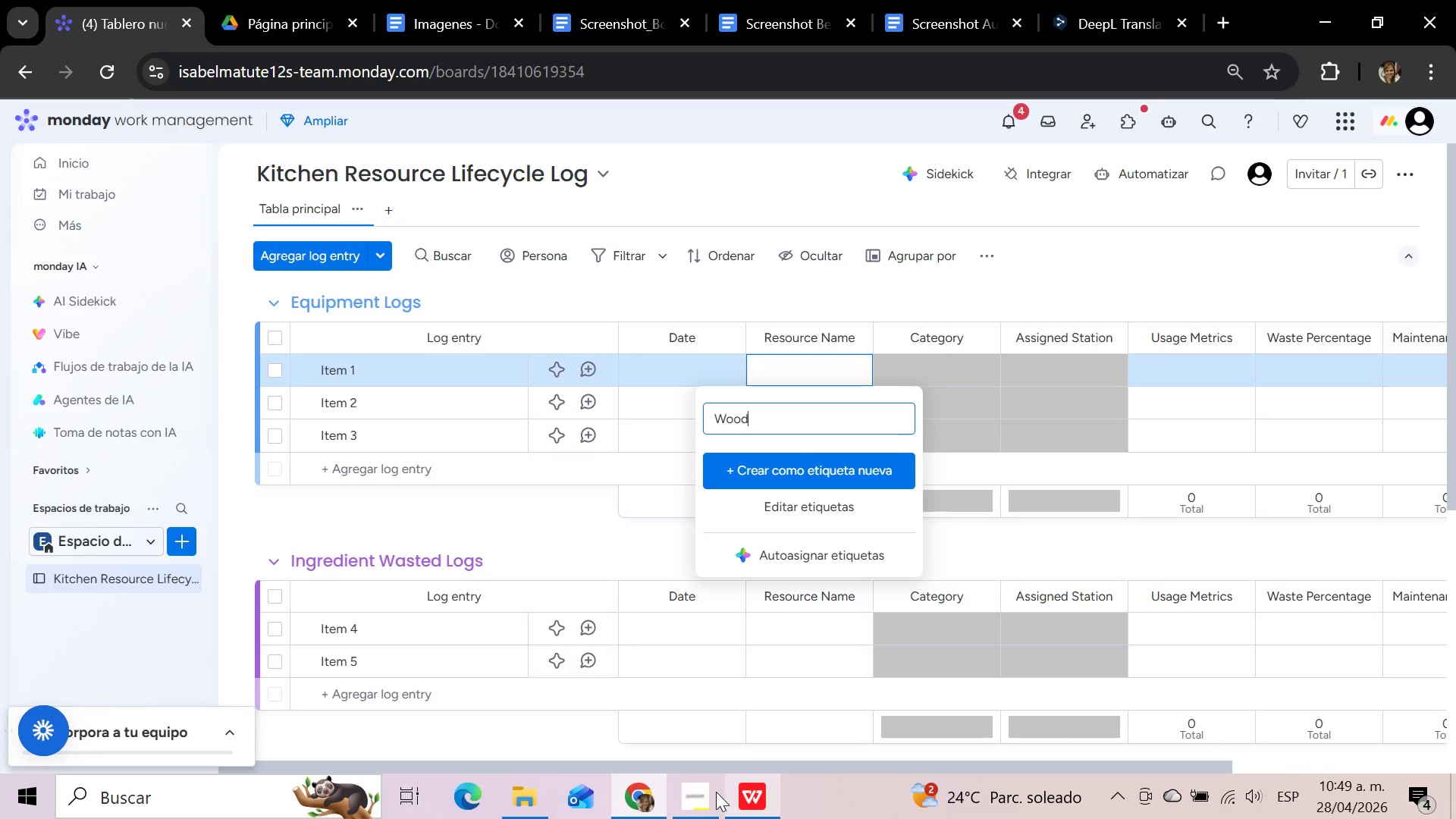 
left_click([702, 787])